 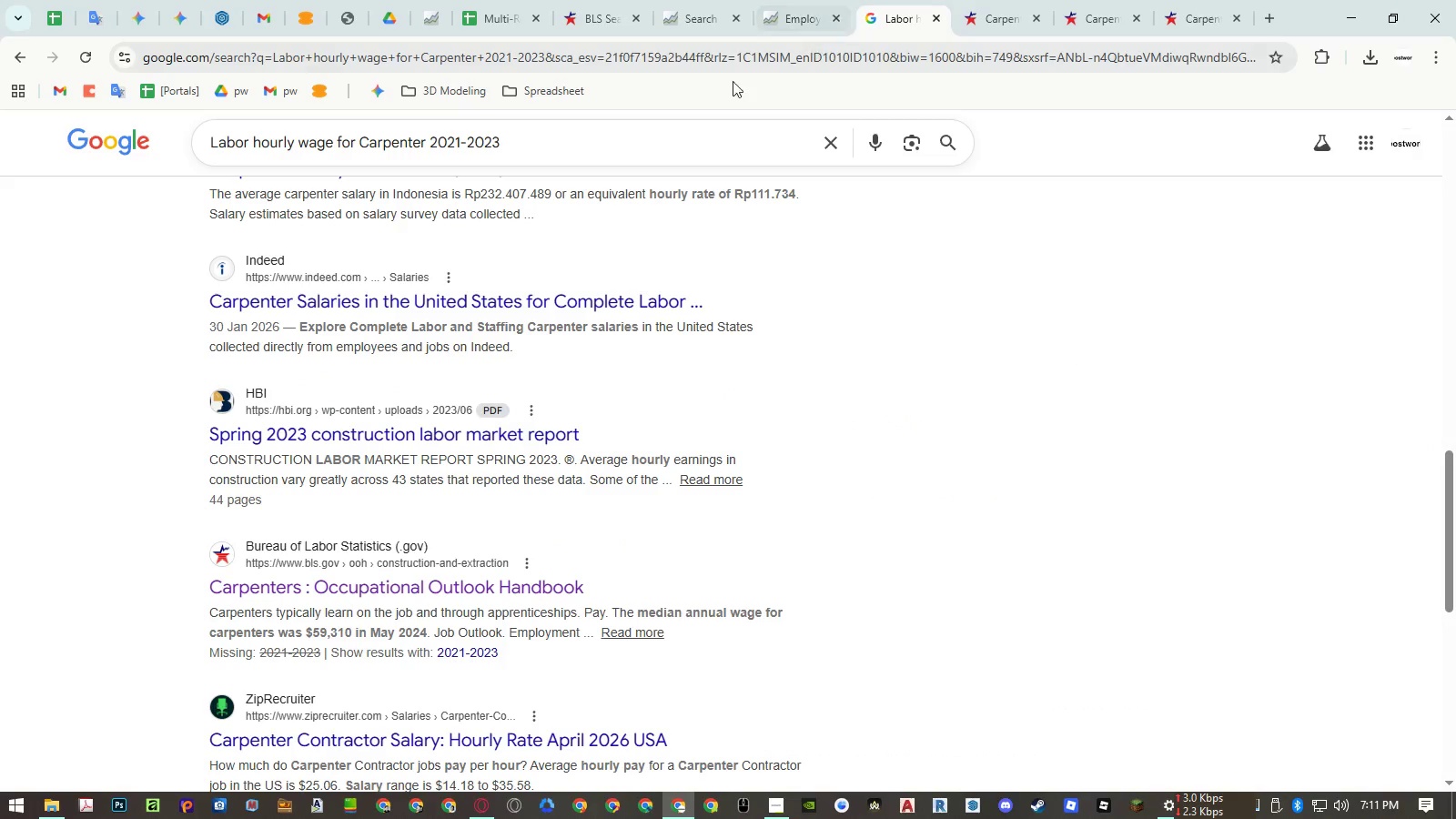 
left_click([299, 141])
 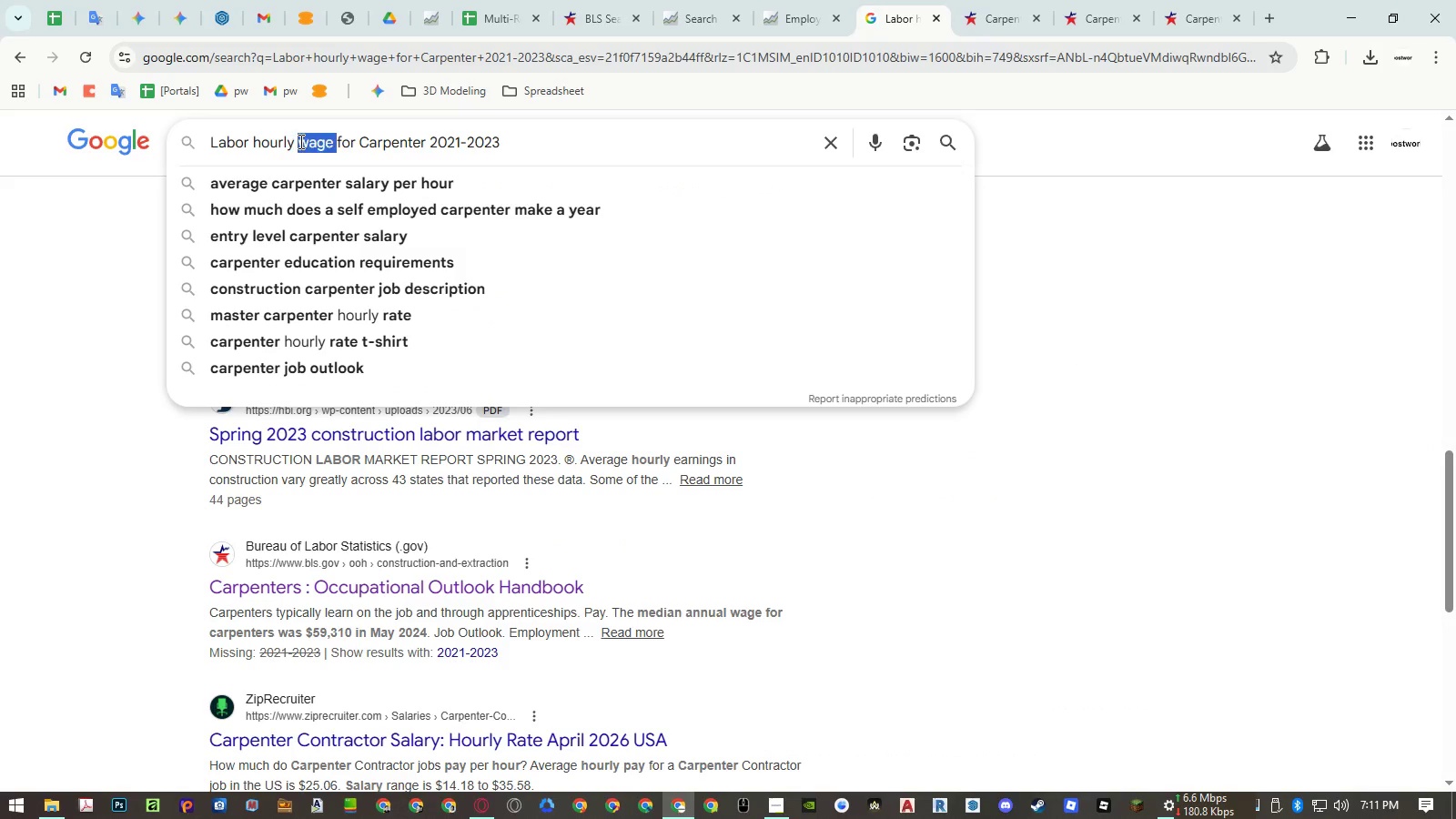 
left_click_drag(start_coordinate=[299, 141], to_coordinate=[177, 140])
 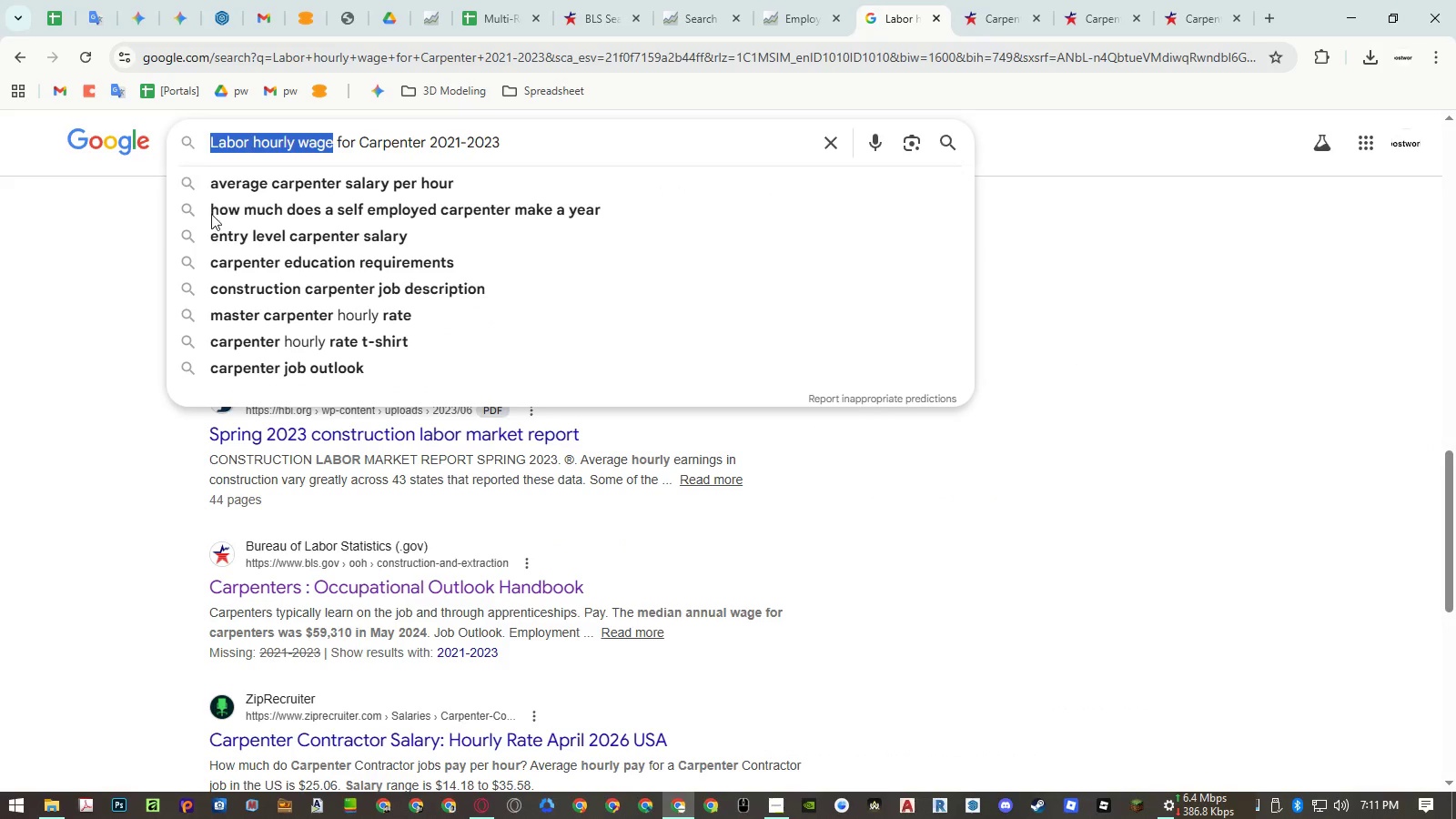 
key(Control+ControlLeft)
 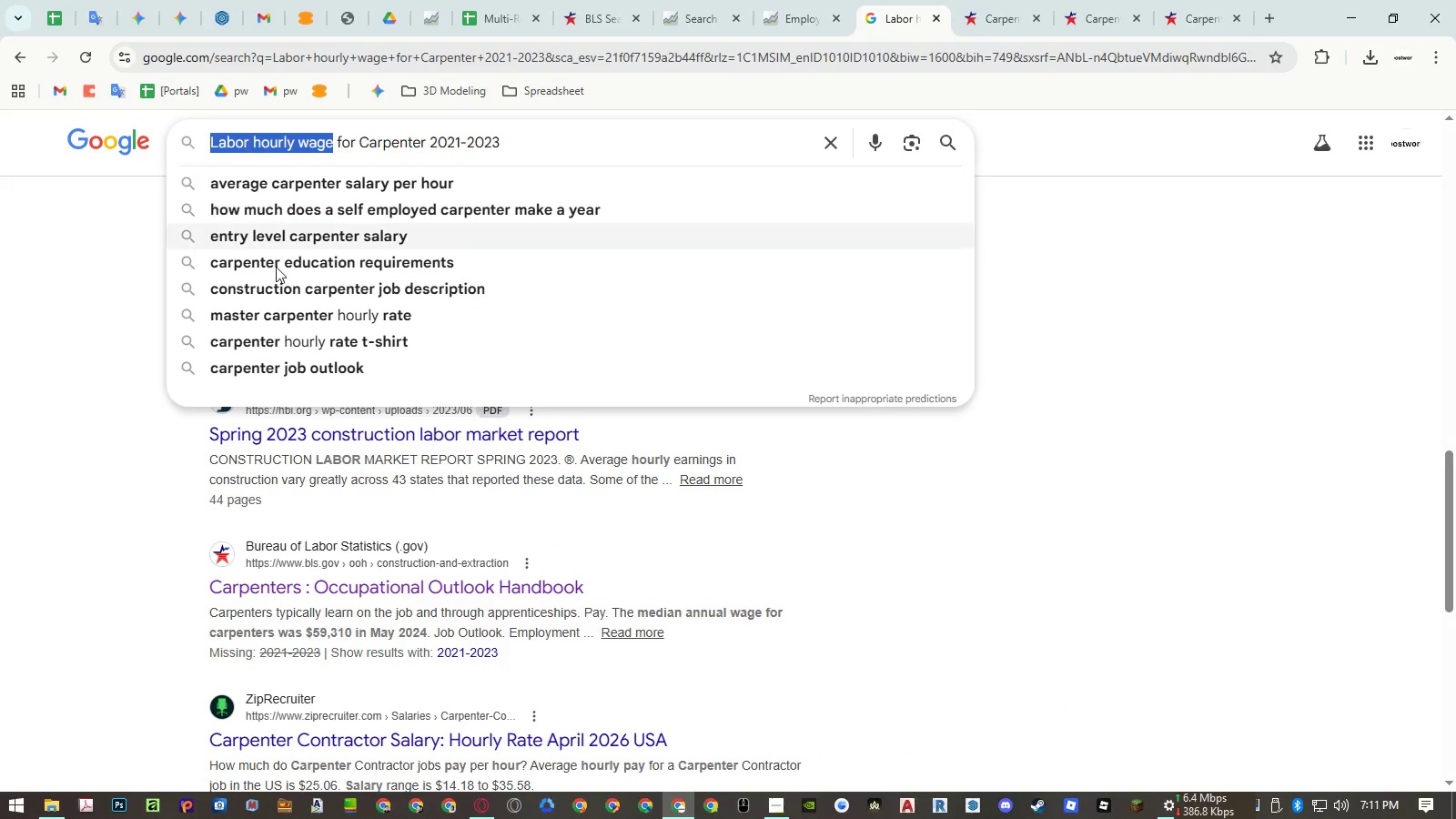 
key(Control+Shift+ShiftLeft)
 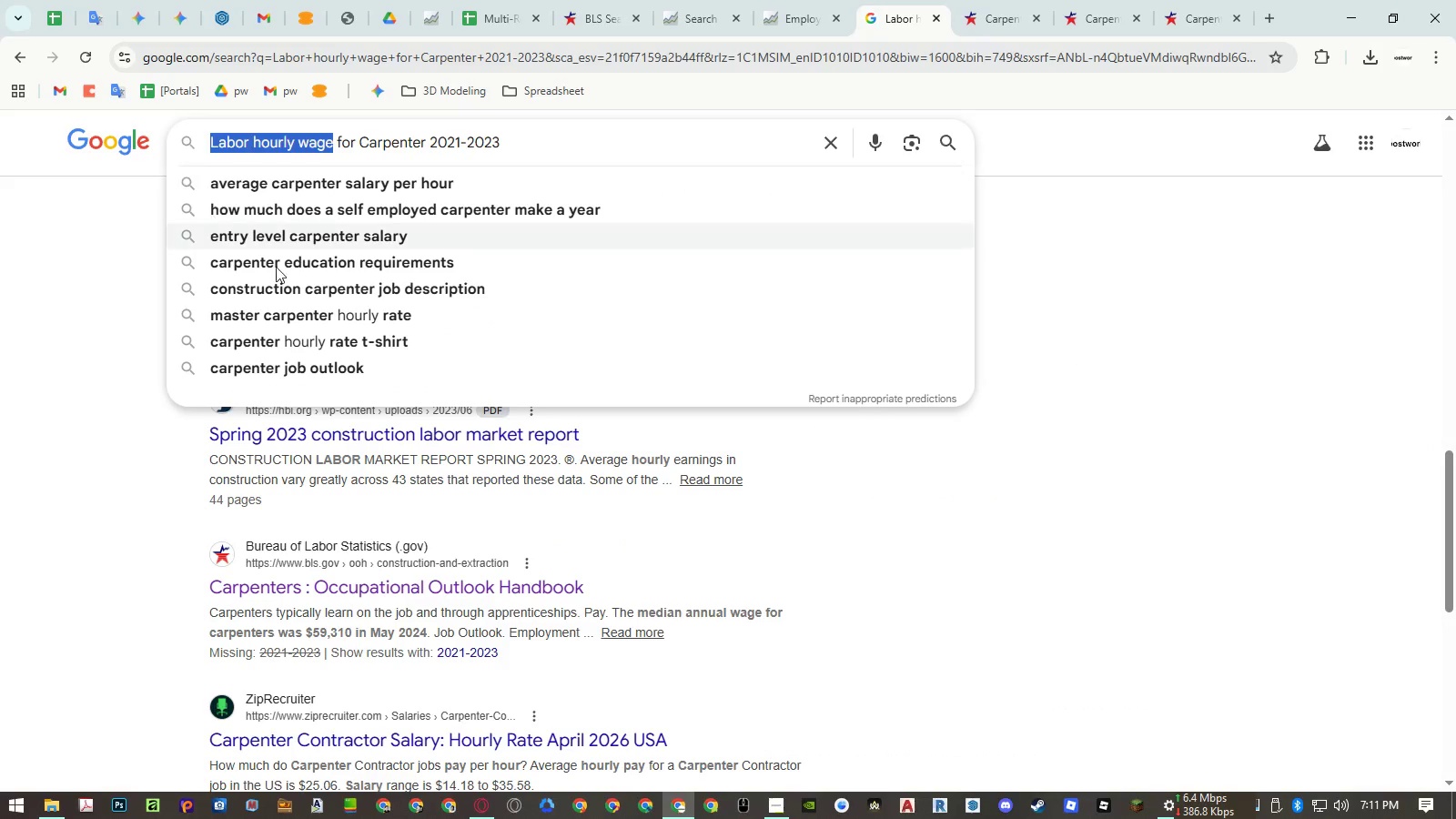 
key(Control+Shift+V)
 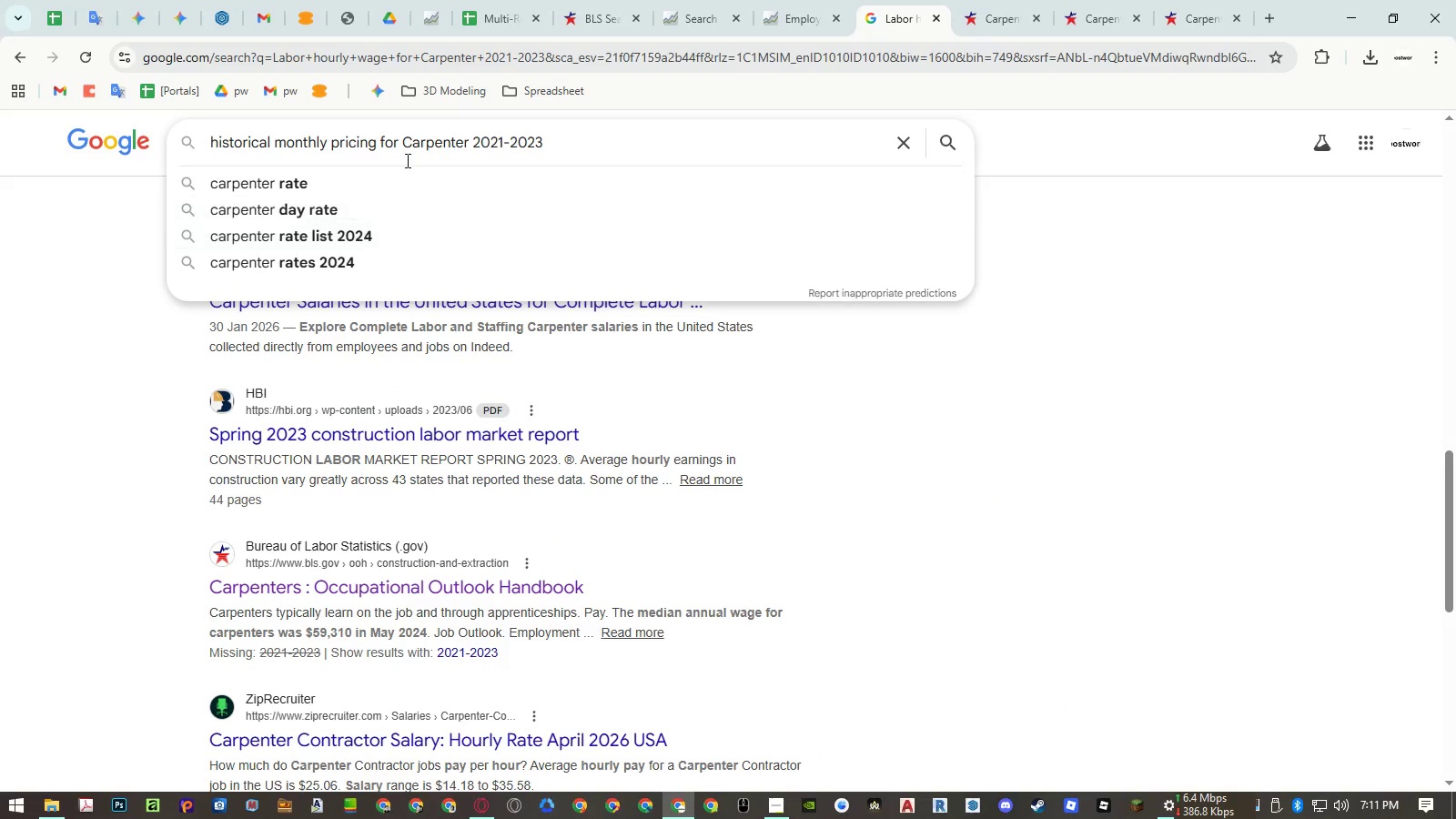 
left_click([420, 147])
 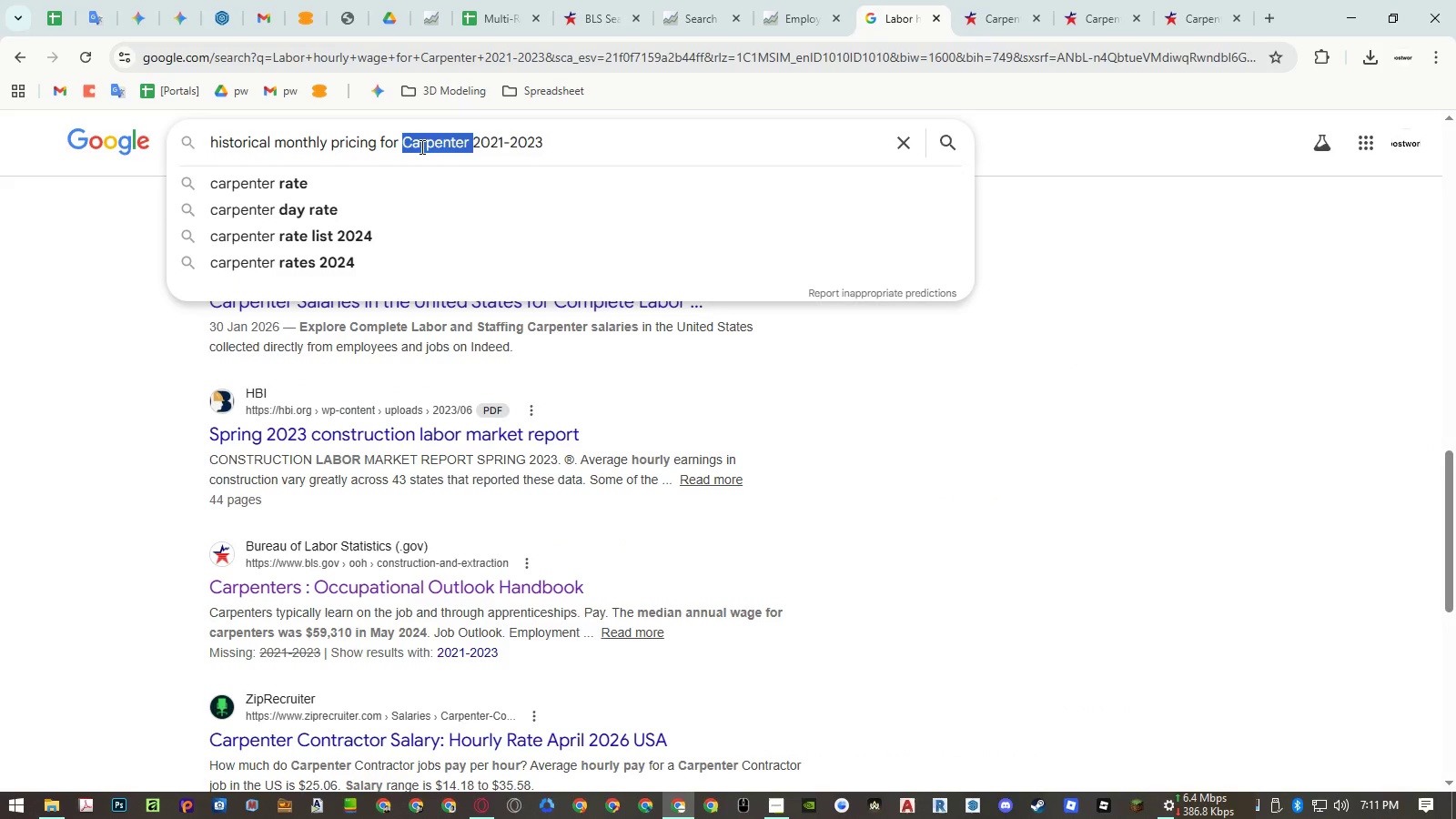 
left_click_drag(start_coordinate=[420, 147], to_coordinate=[675, 147])
 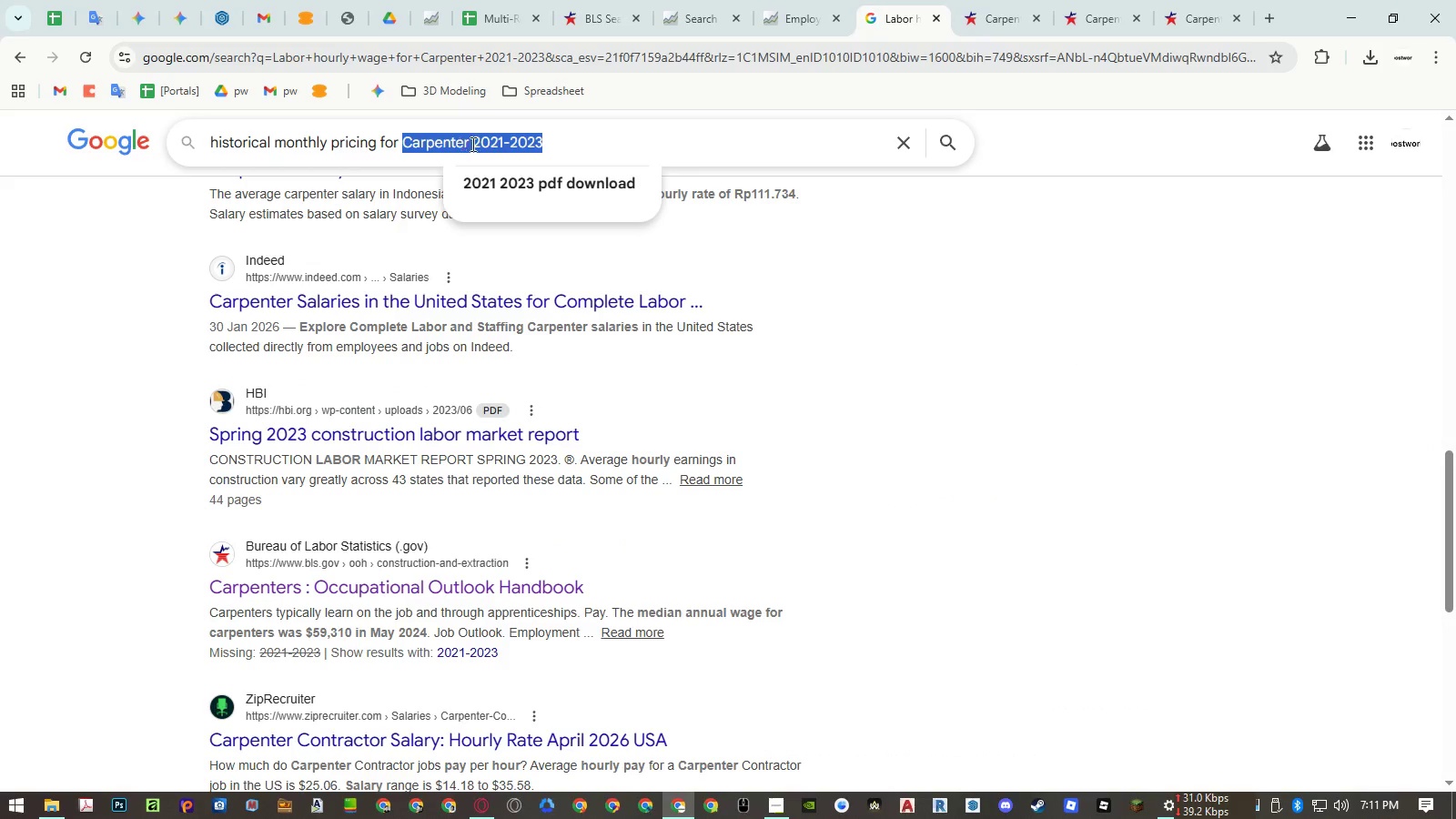 
left_click([480, 143])
 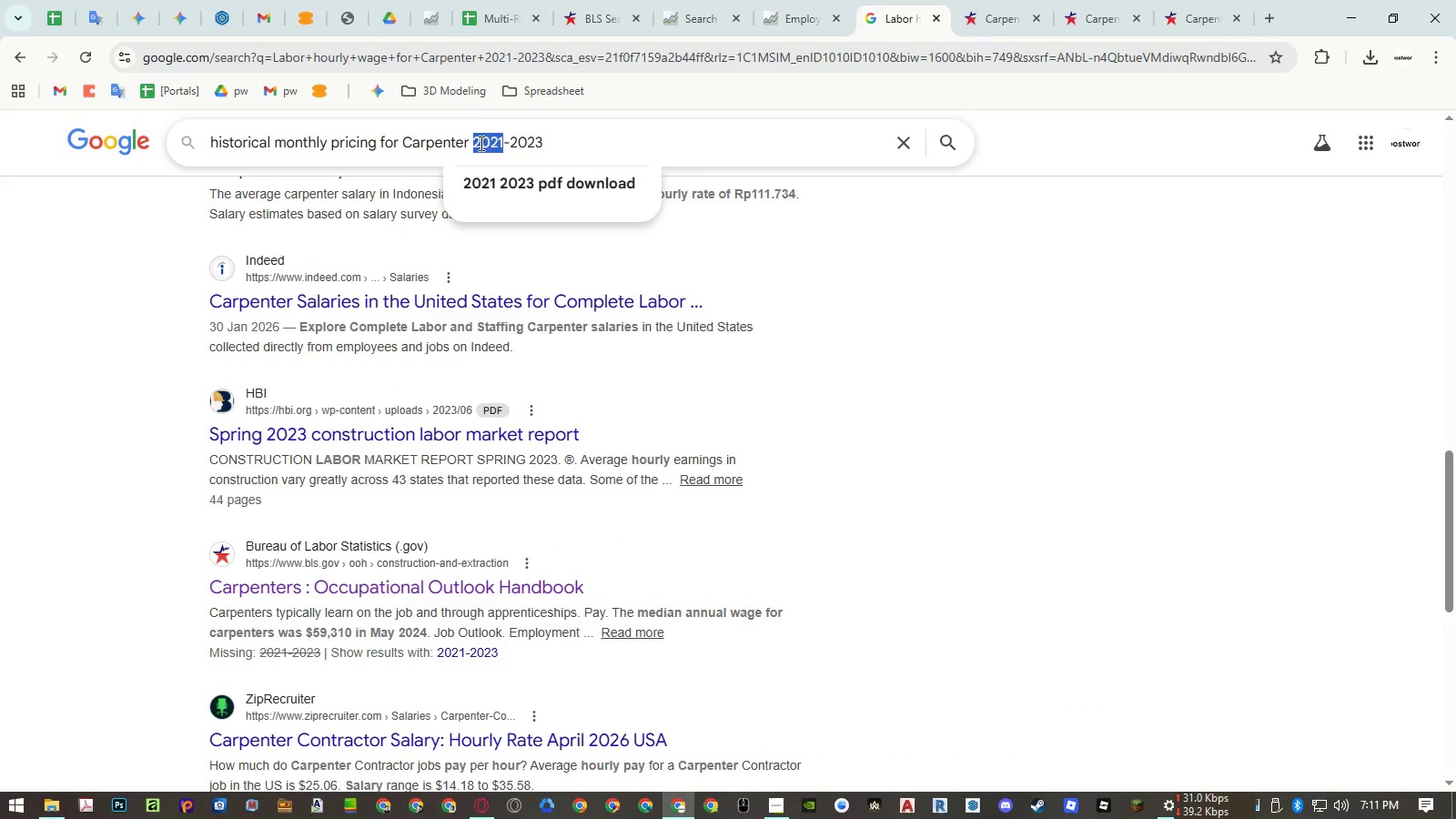 
left_click_drag(start_coordinate=[480, 143], to_coordinate=[726, 154])
 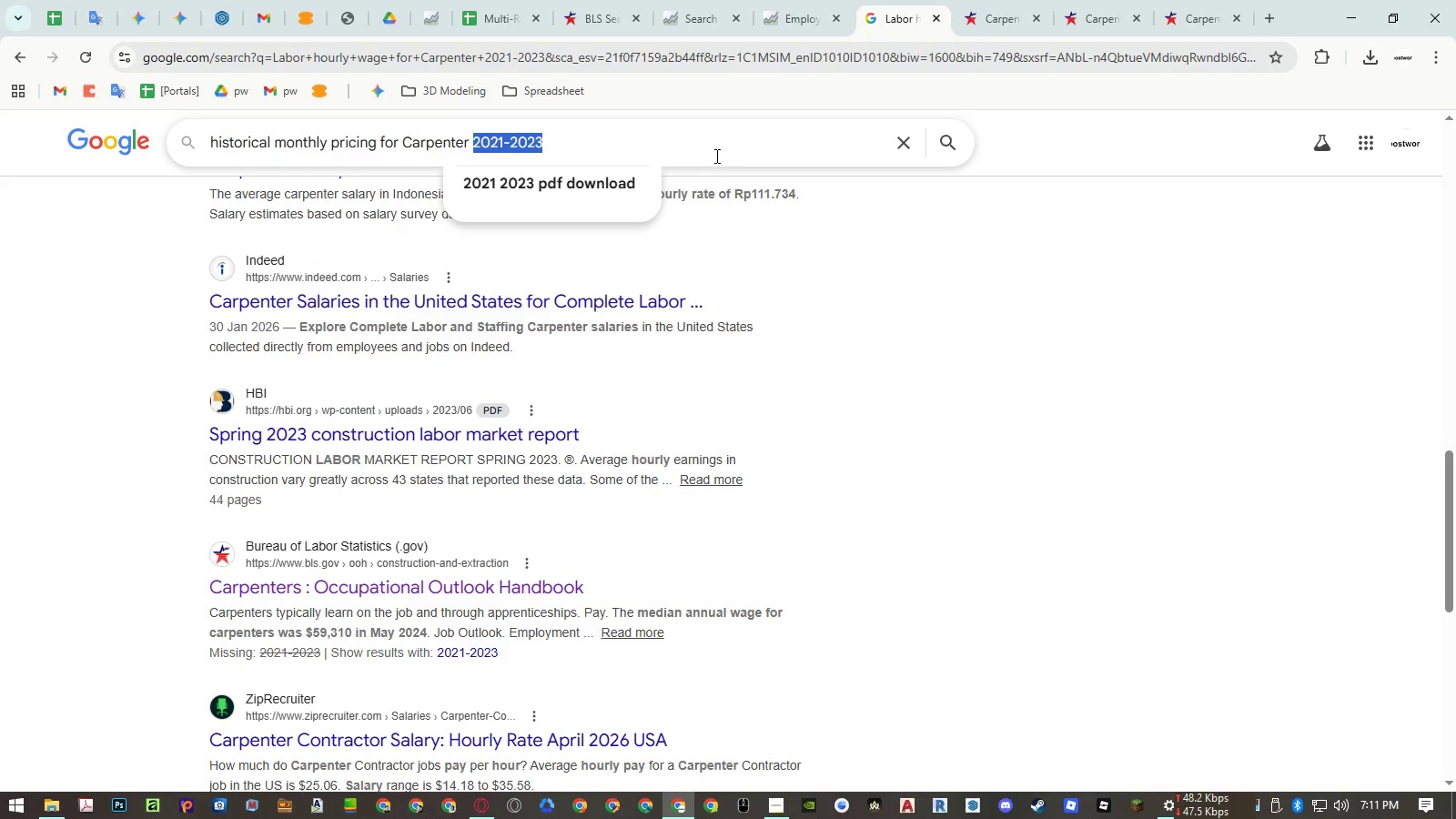 
key(Backspace)
 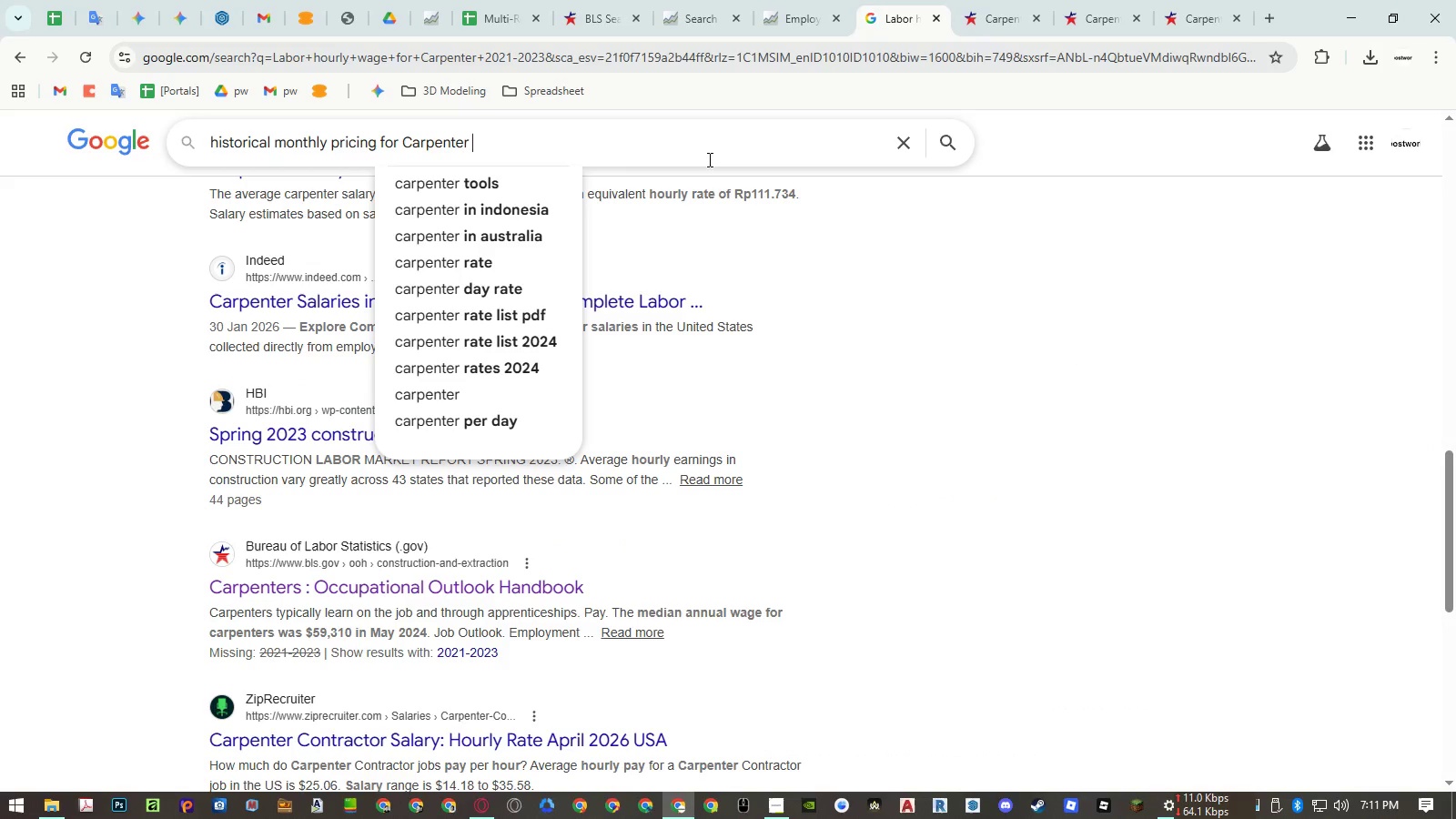 
key(Backspace)
 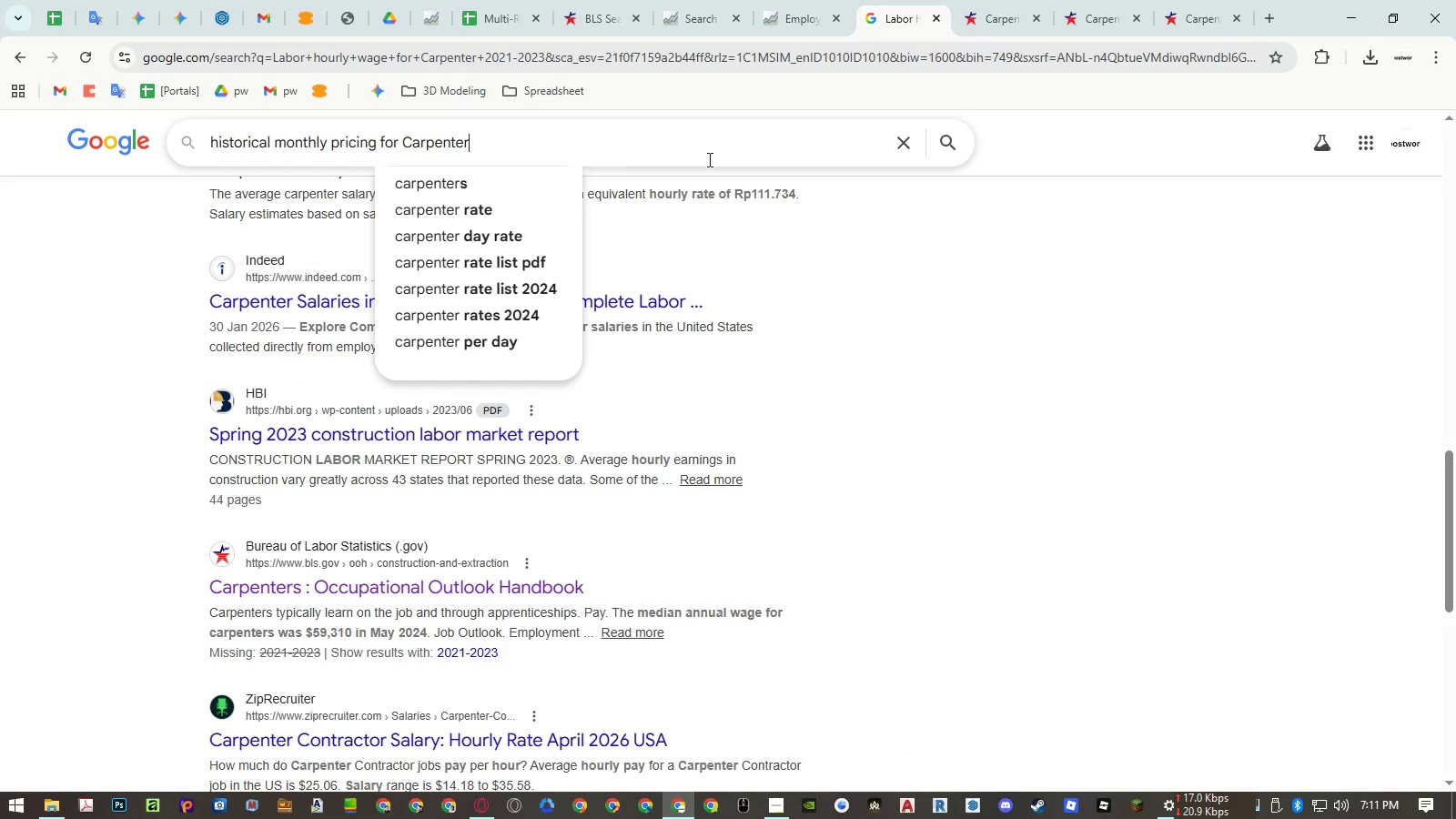 
key(Enter)
 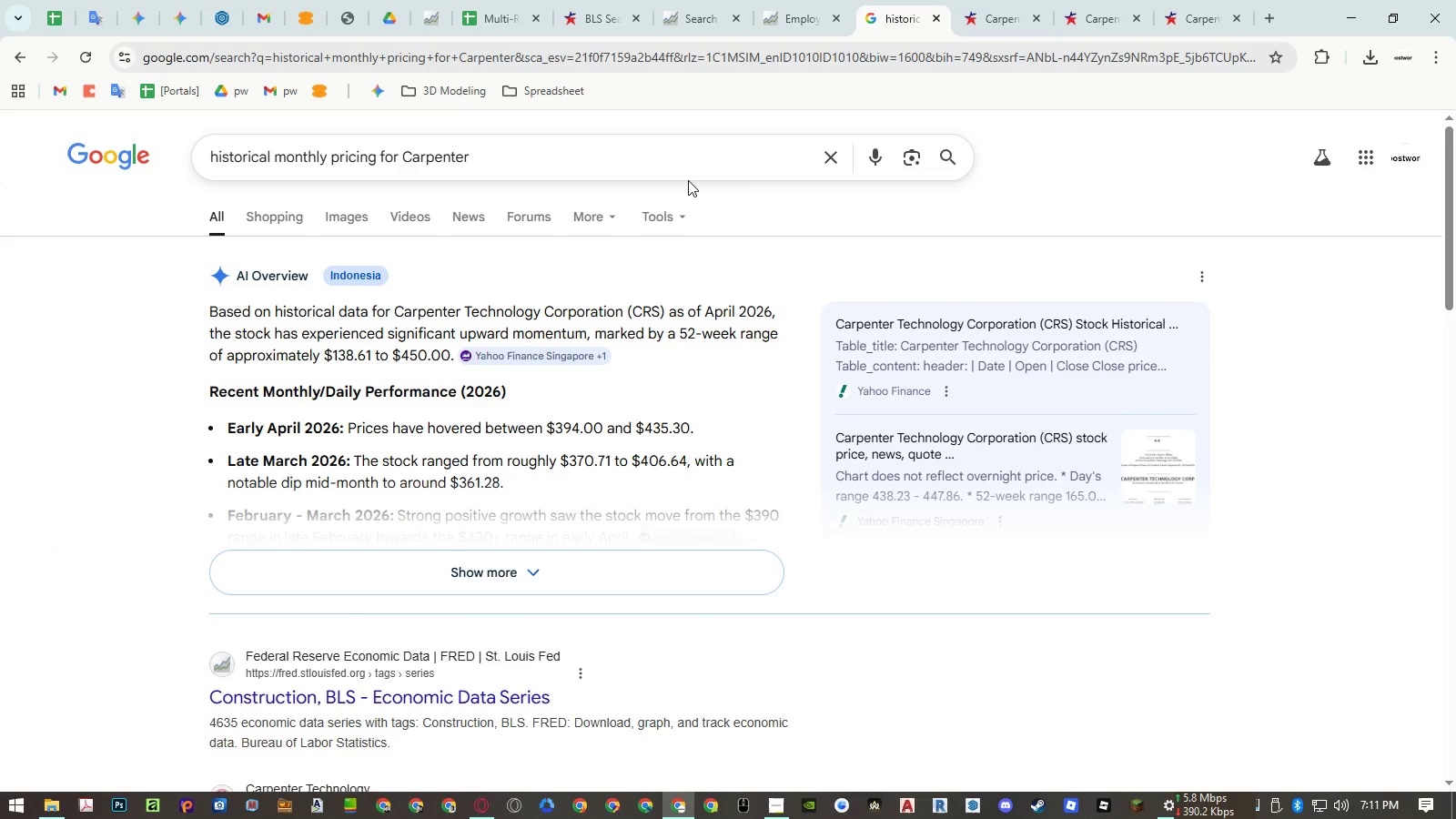 
wait(10.33)
 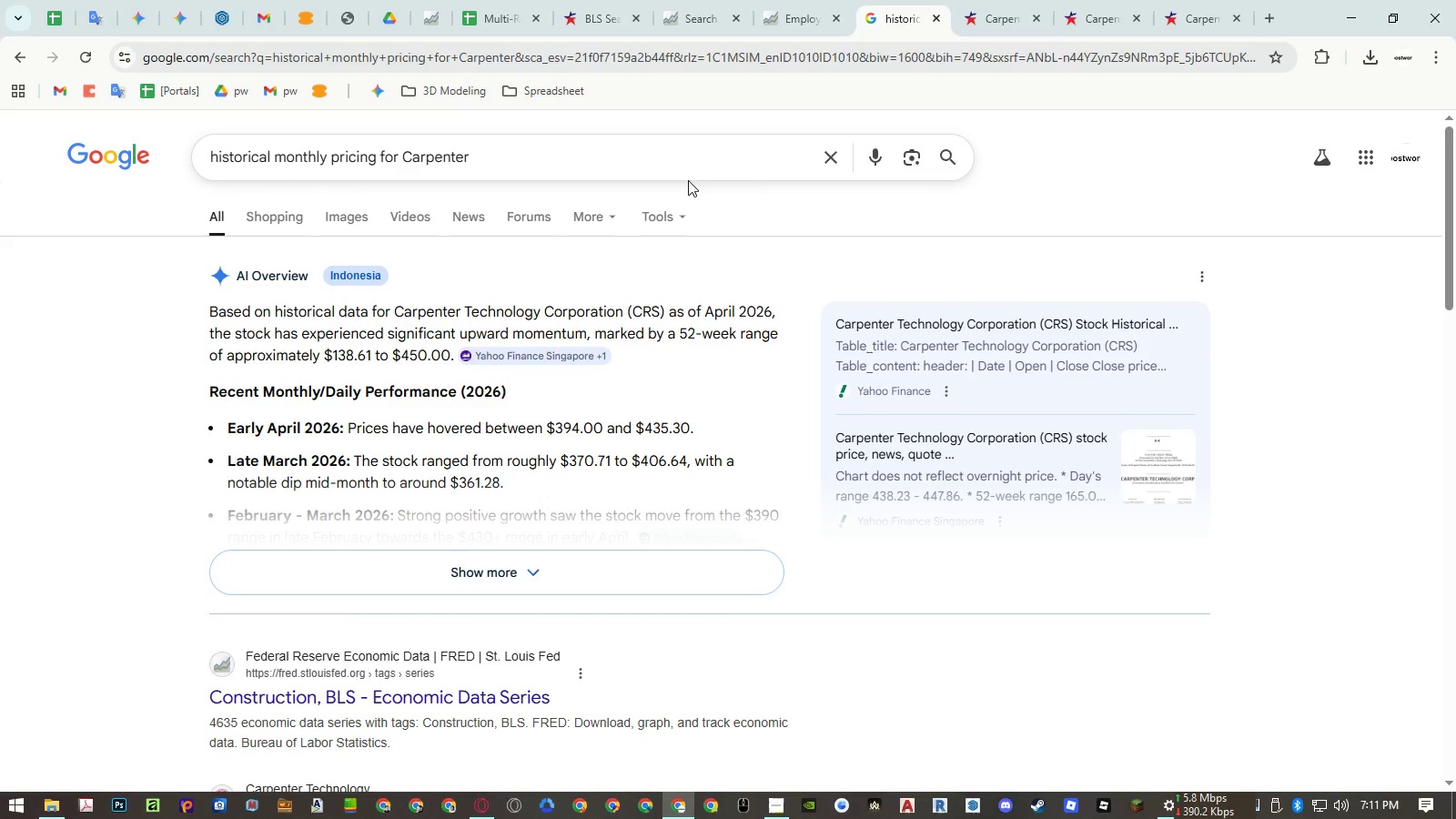 
scroll: coordinate [686, 180], scroll_direction: down, amount: 3.0
 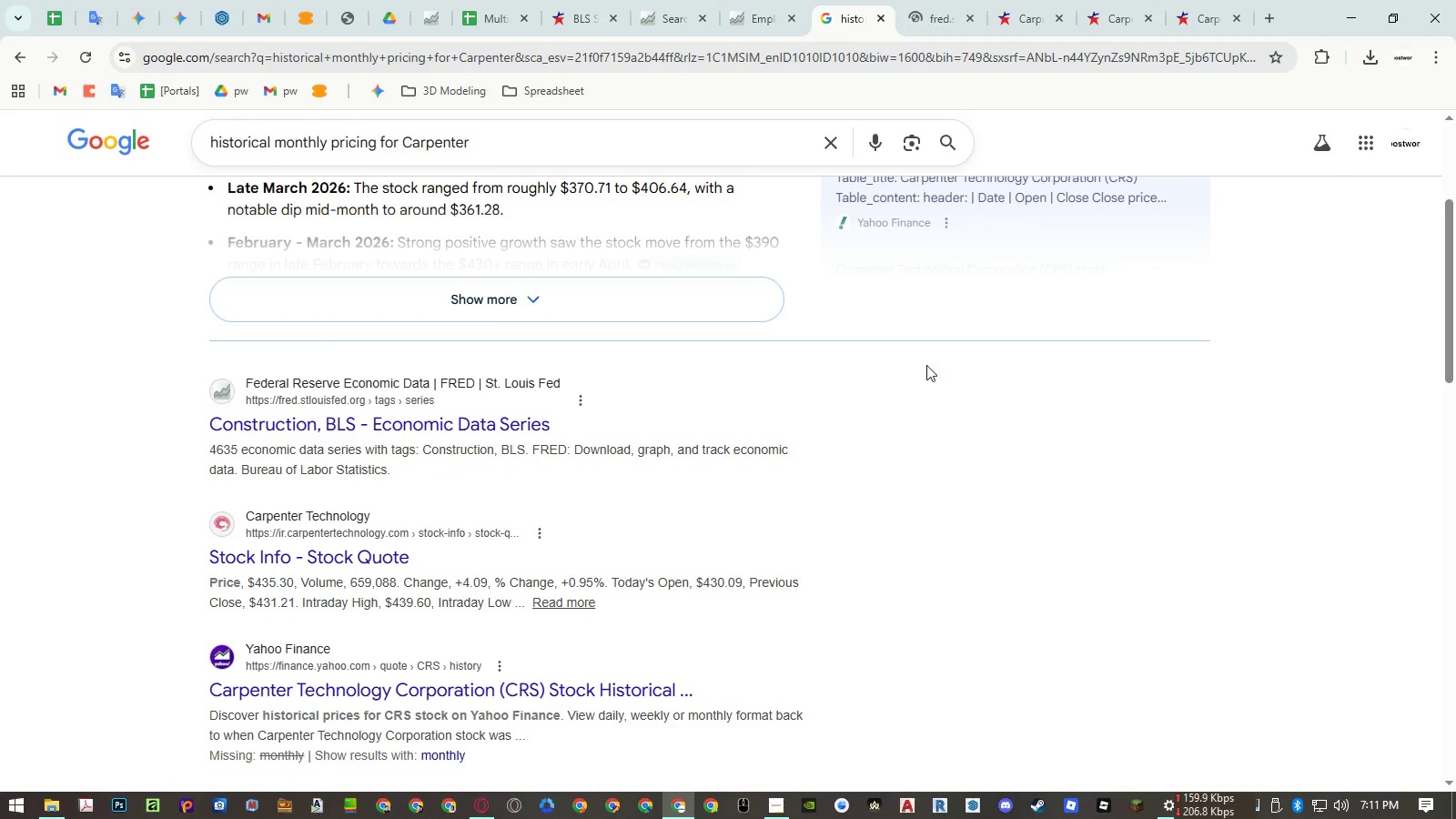 
left_click([925, 23])
 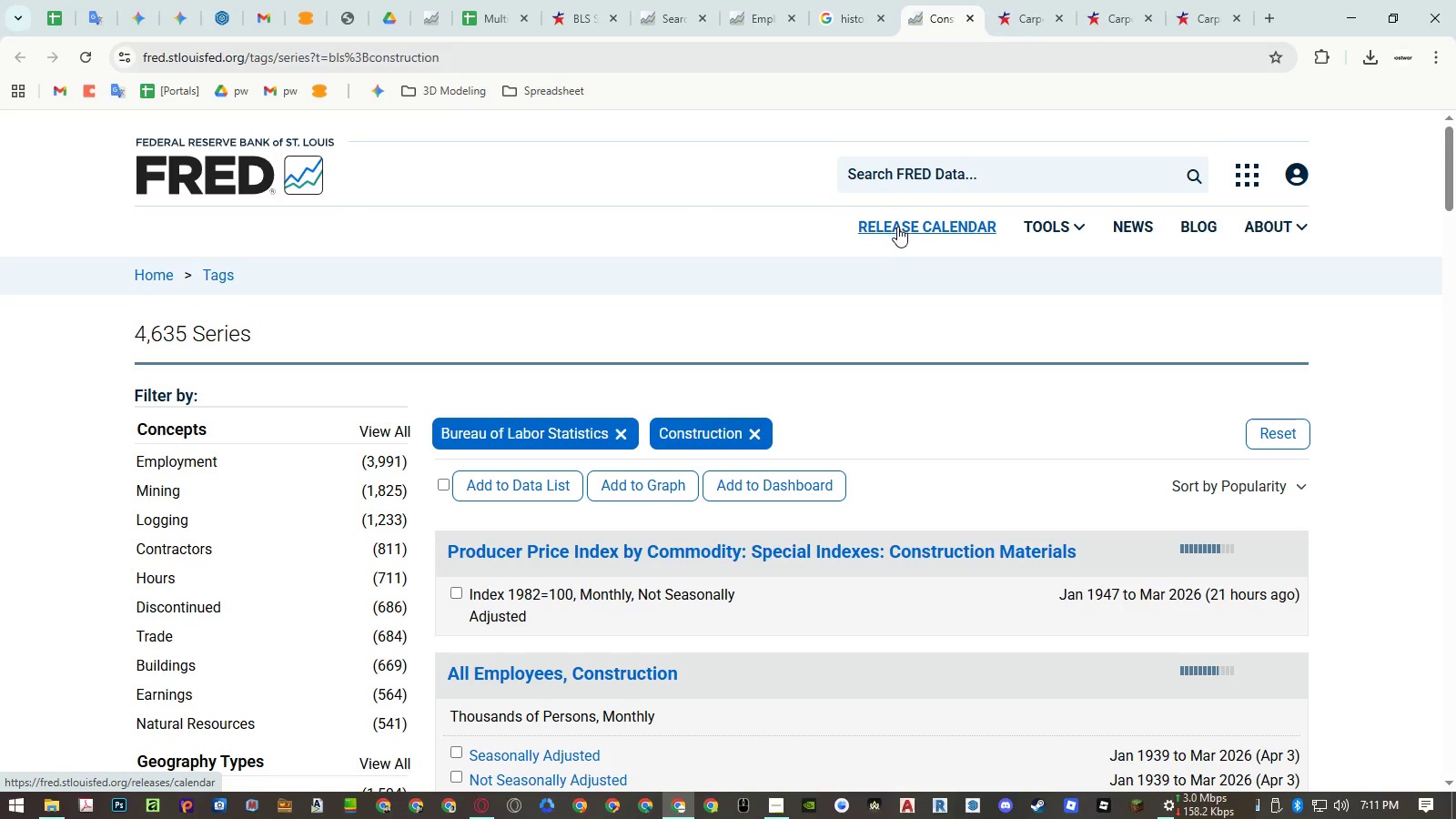 
scroll: coordinate [855, 406], scroll_direction: down, amount: 2.0
 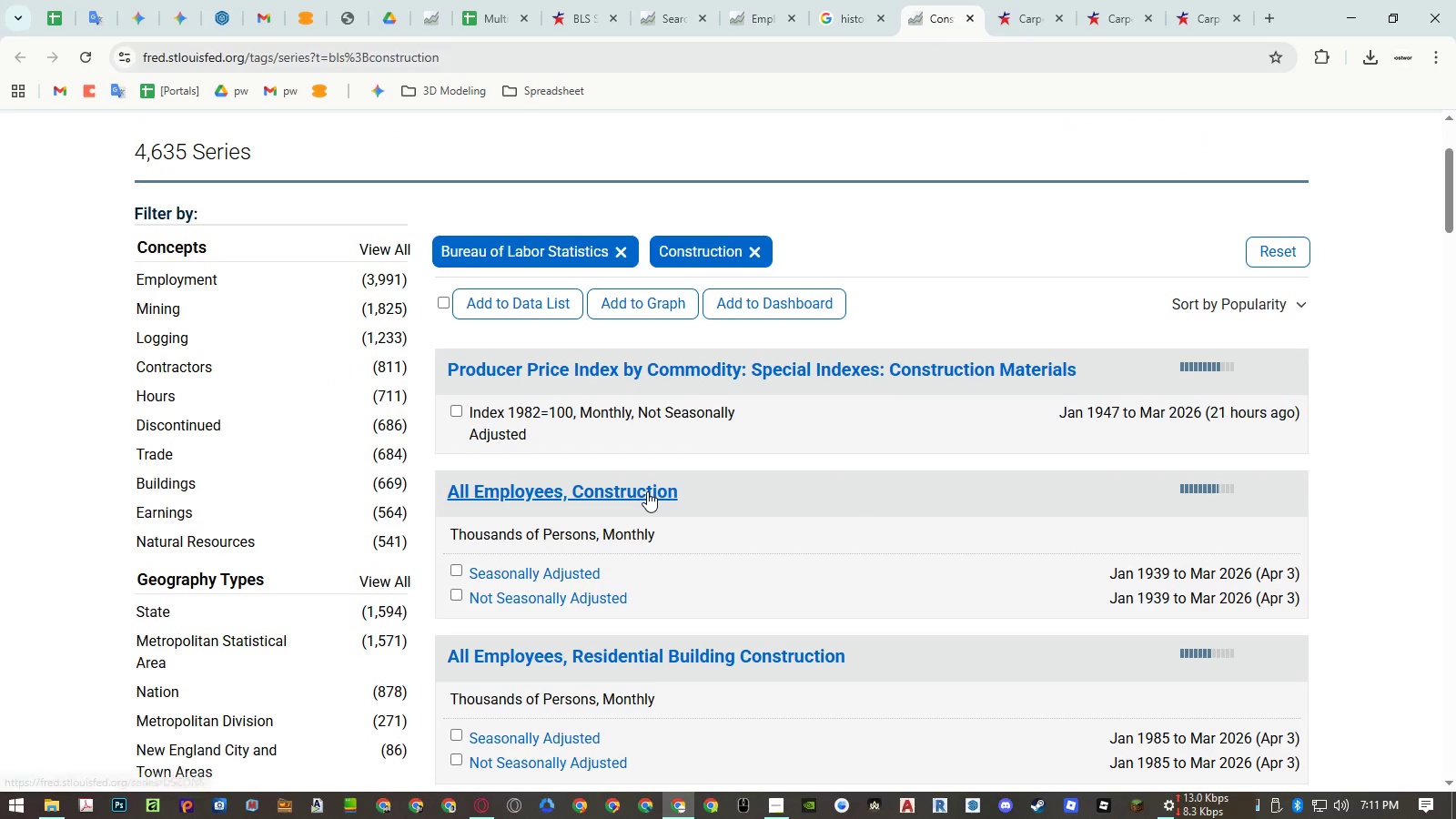 
middle_click([647, 491])
 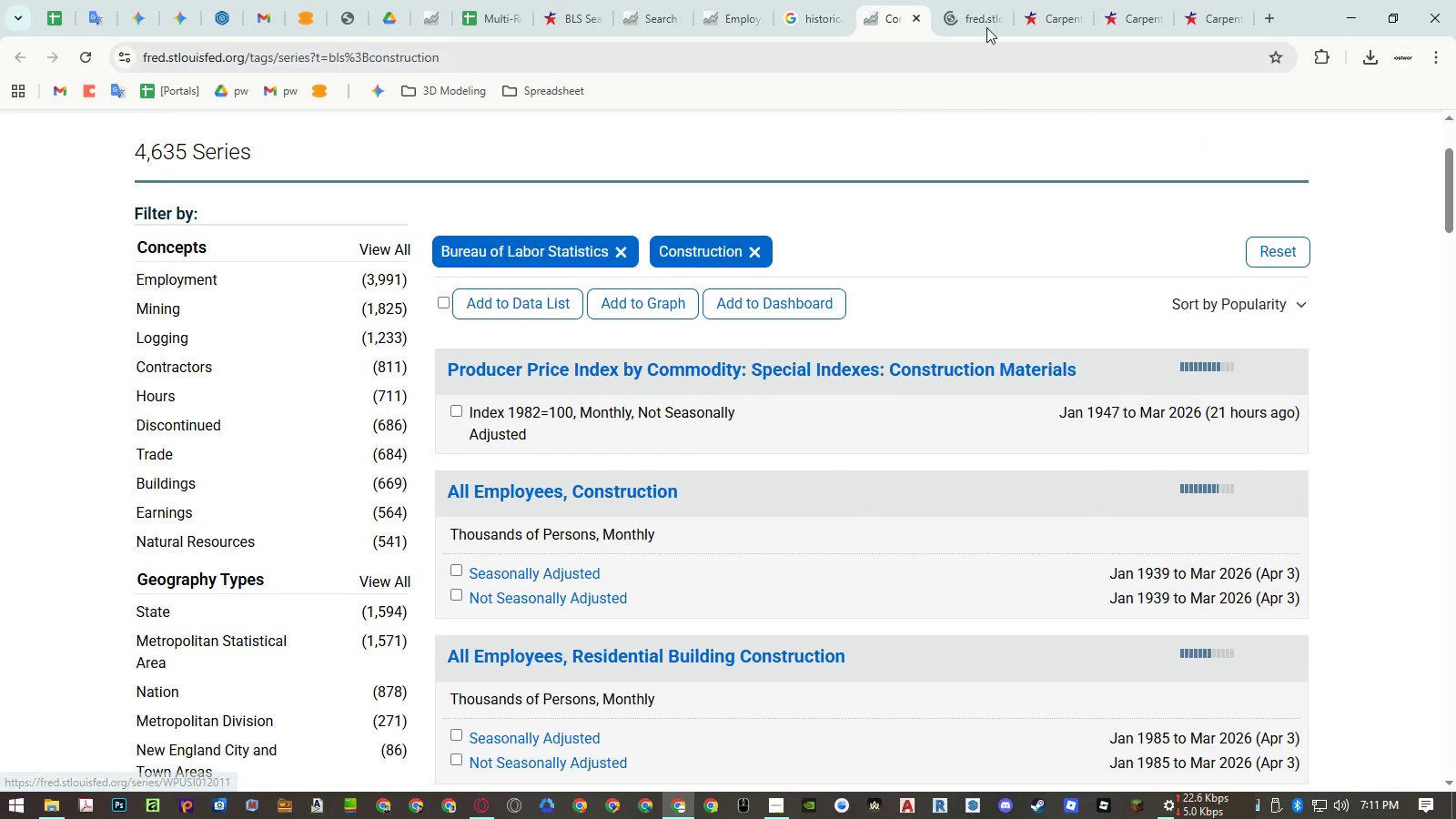 
left_click([978, 15])
 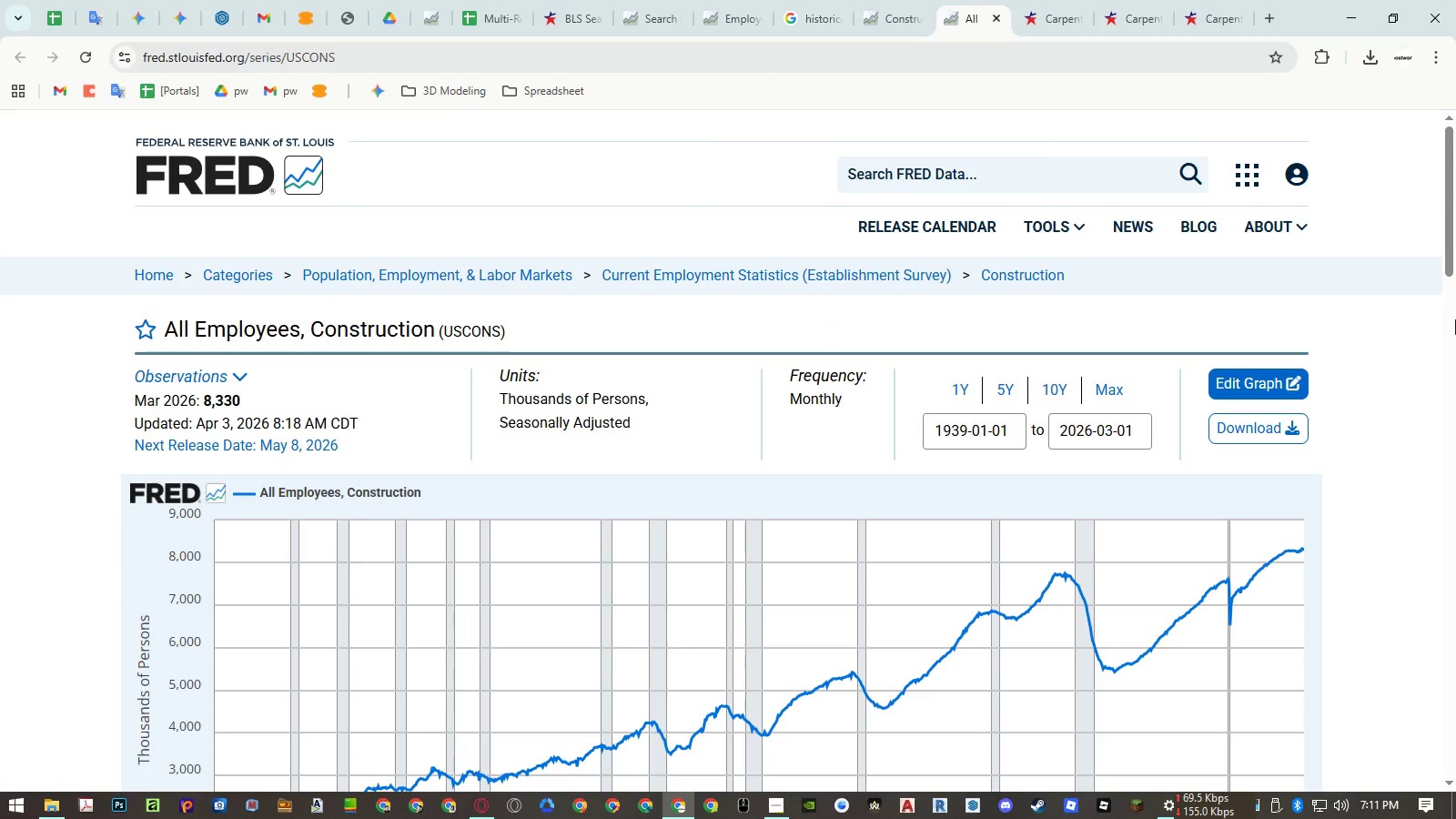 
scroll: coordinate [1390, 351], scroll_direction: down, amount: 6.0
 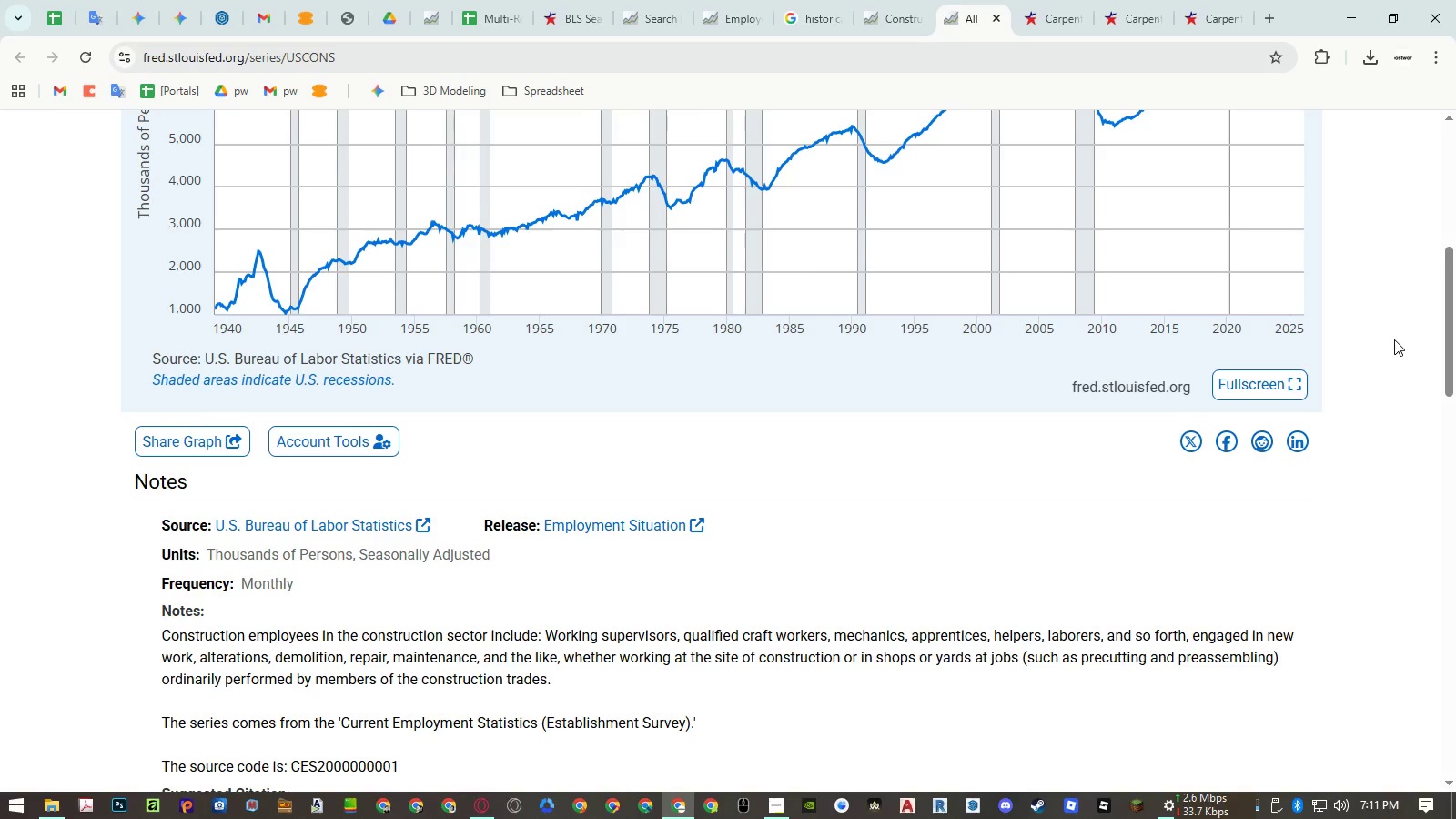 
scroll: coordinate [1394, 339], scroll_direction: up, amount: 2.0
 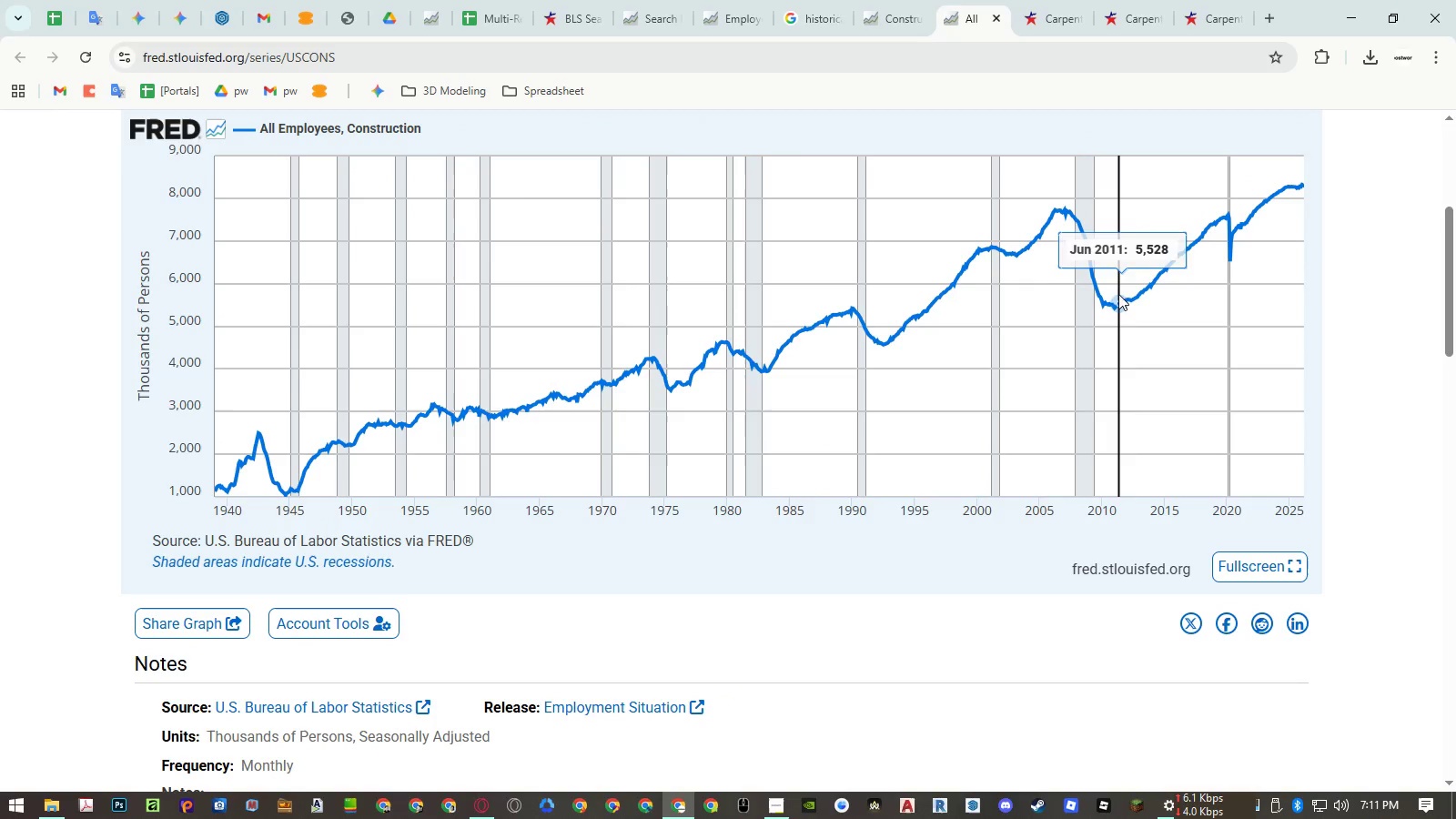 
scroll: coordinate [928, 400], scroll_direction: down, amount: 4.0
 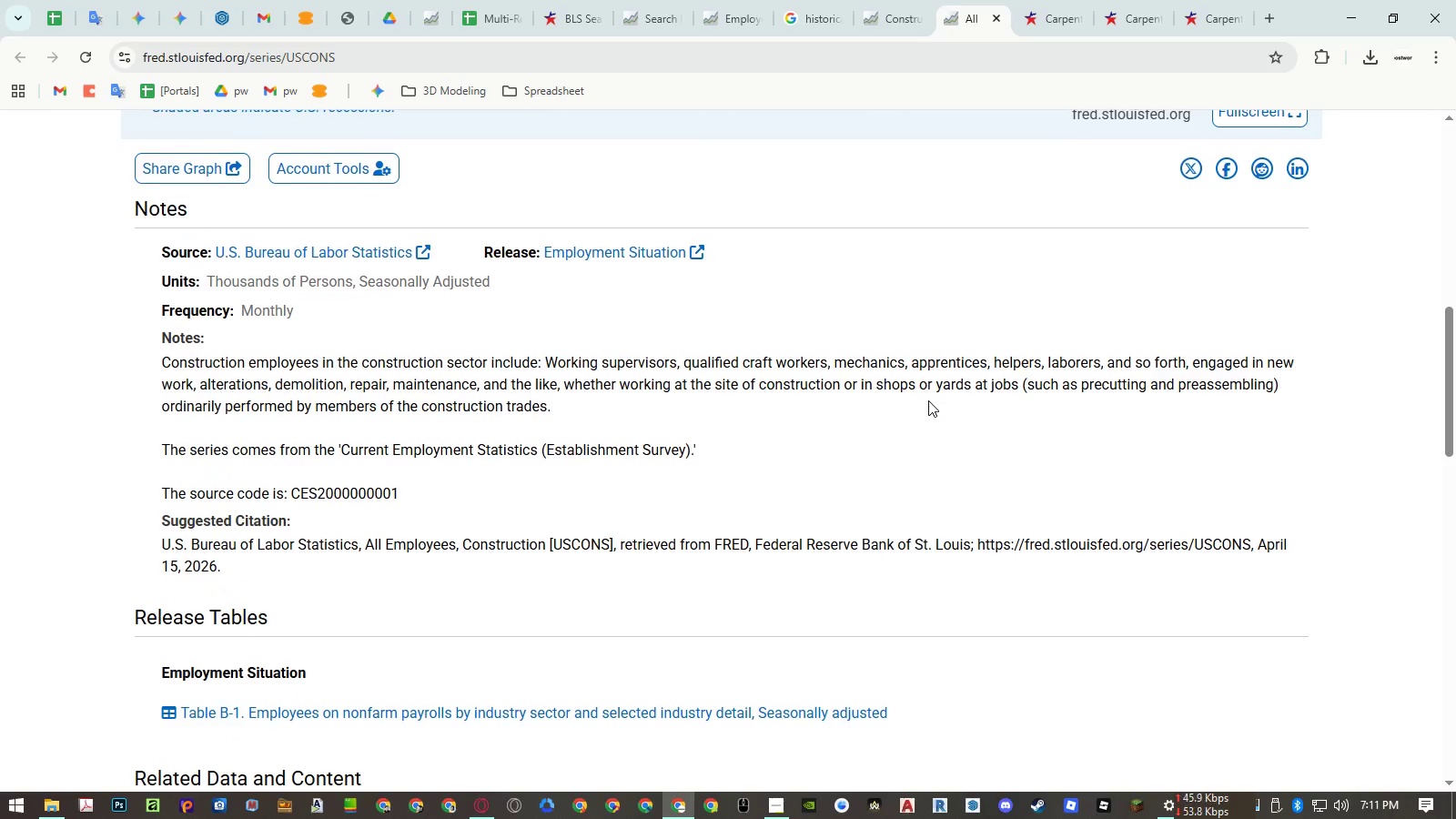 
scroll: coordinate [928, 400], scroll_direction: up, amount: 8.0
 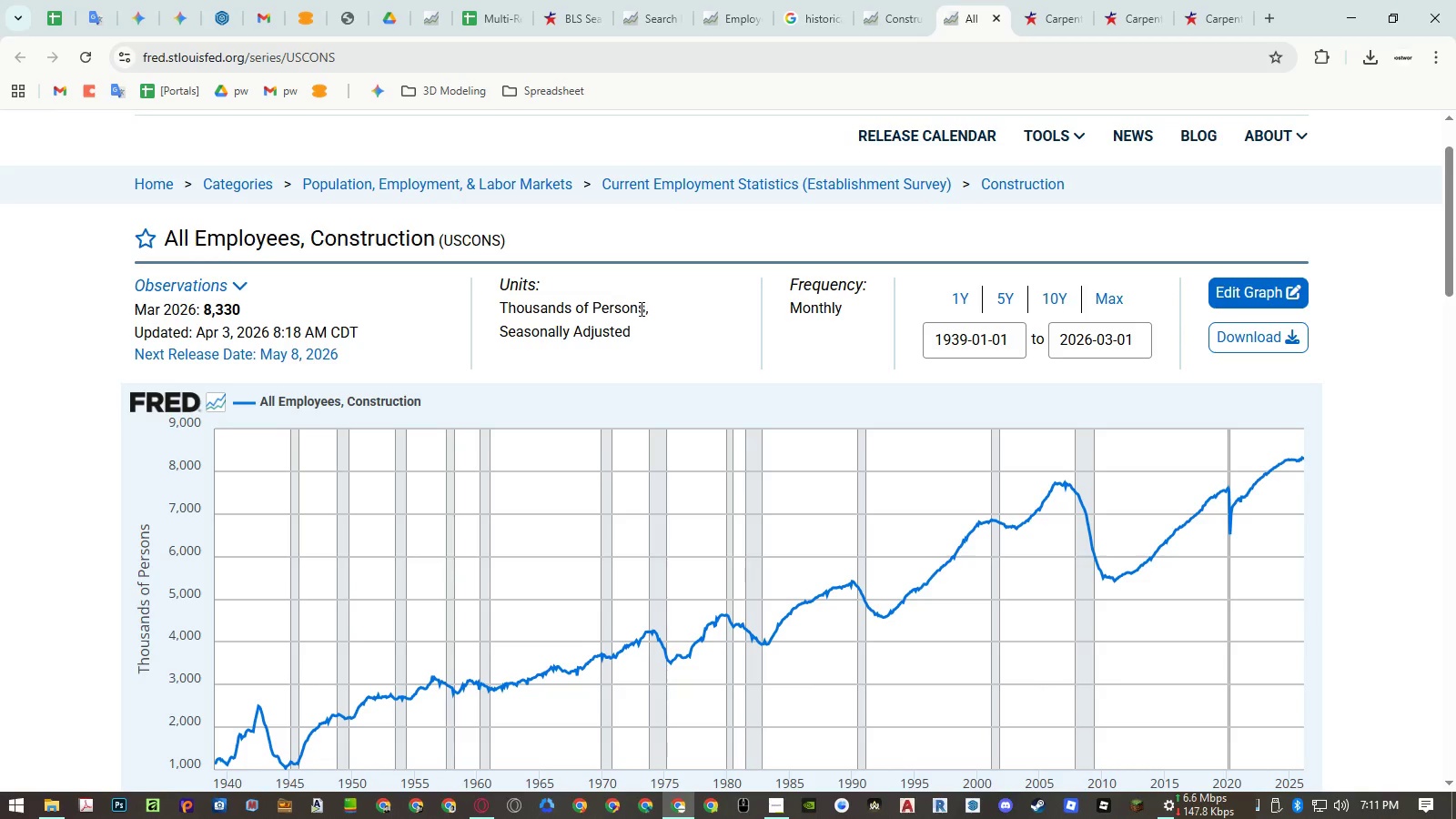 
wait(6.71)
 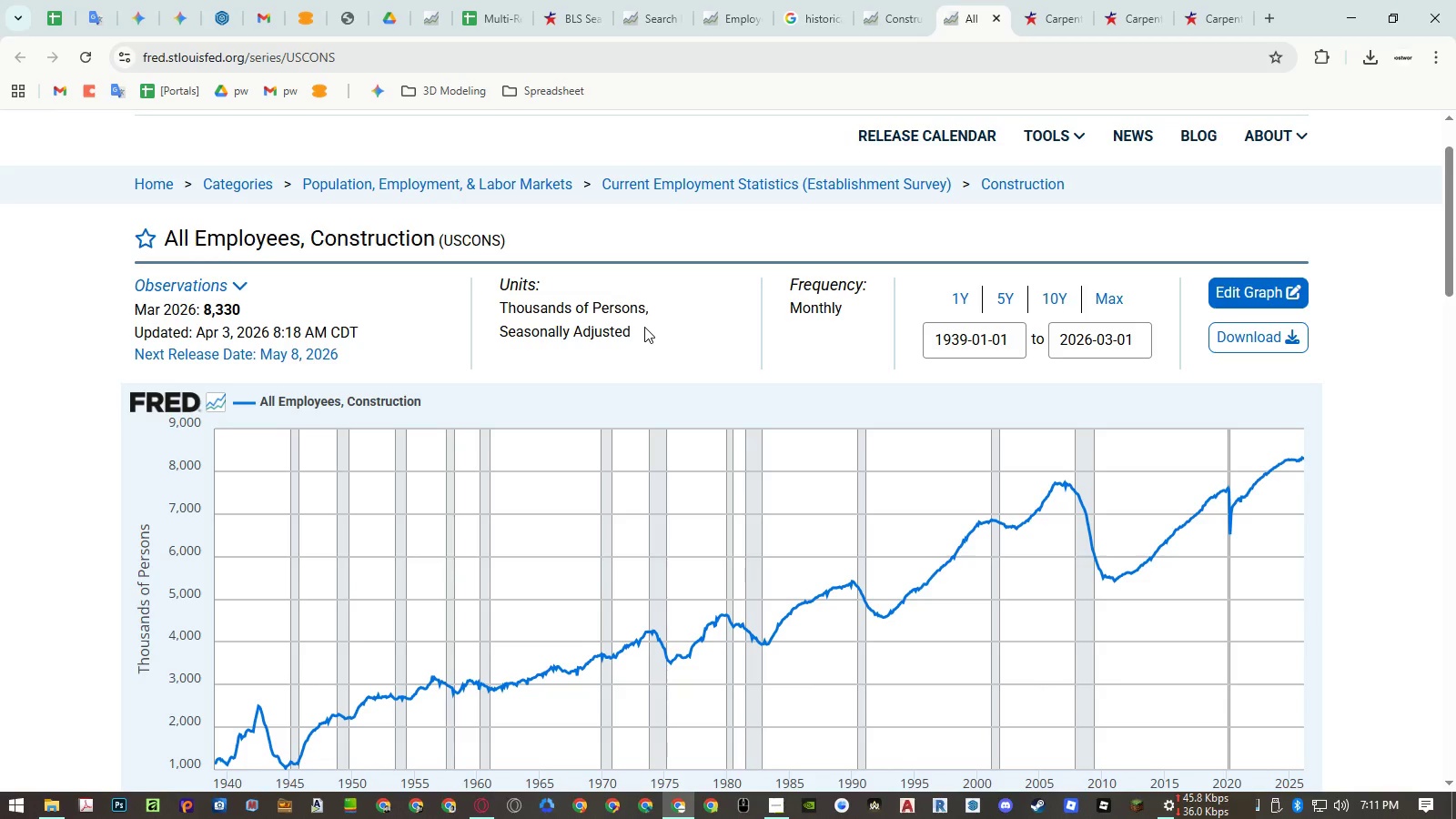 
left_click([223, 295])
 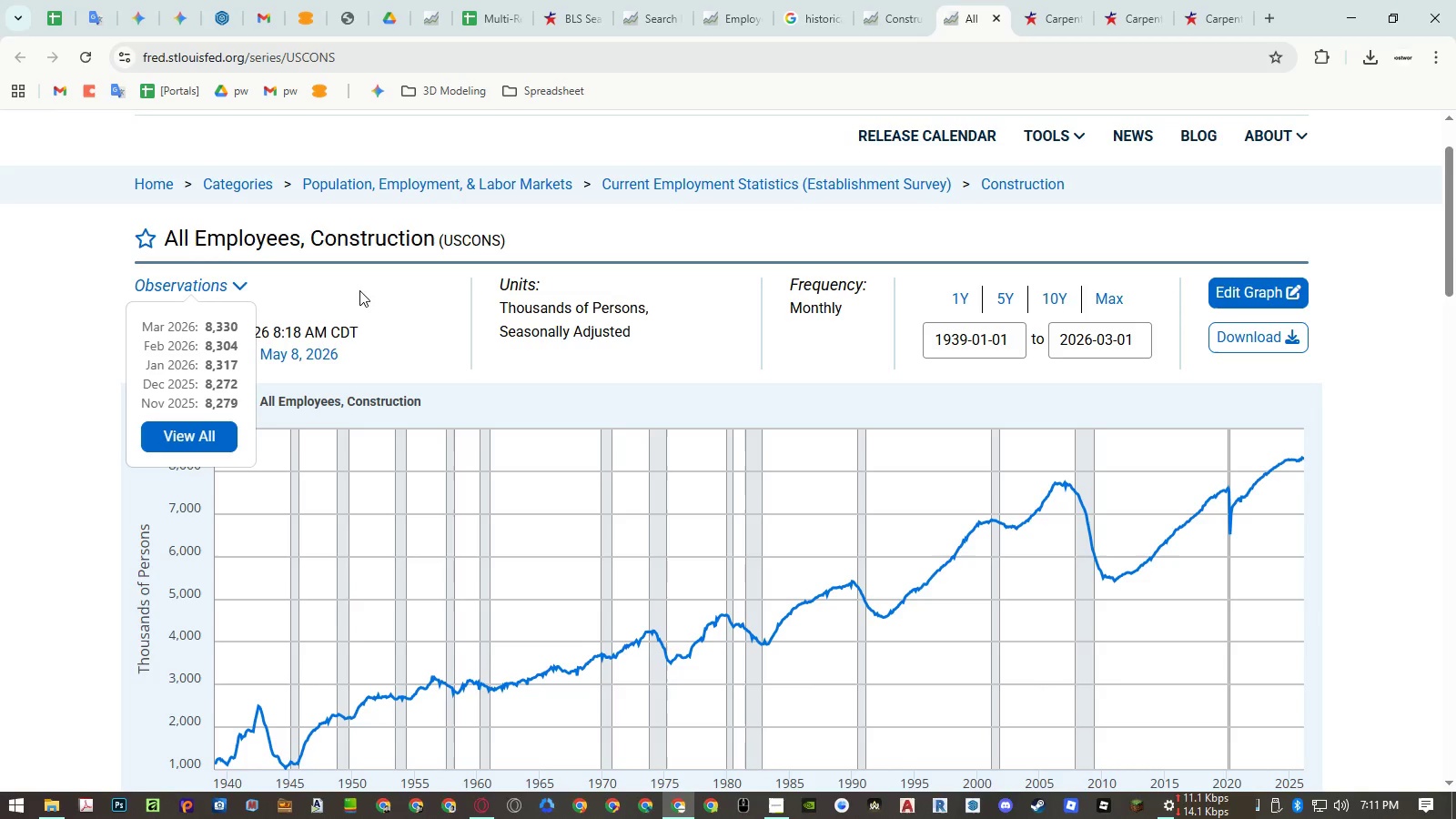 
left_click([359, 290])
 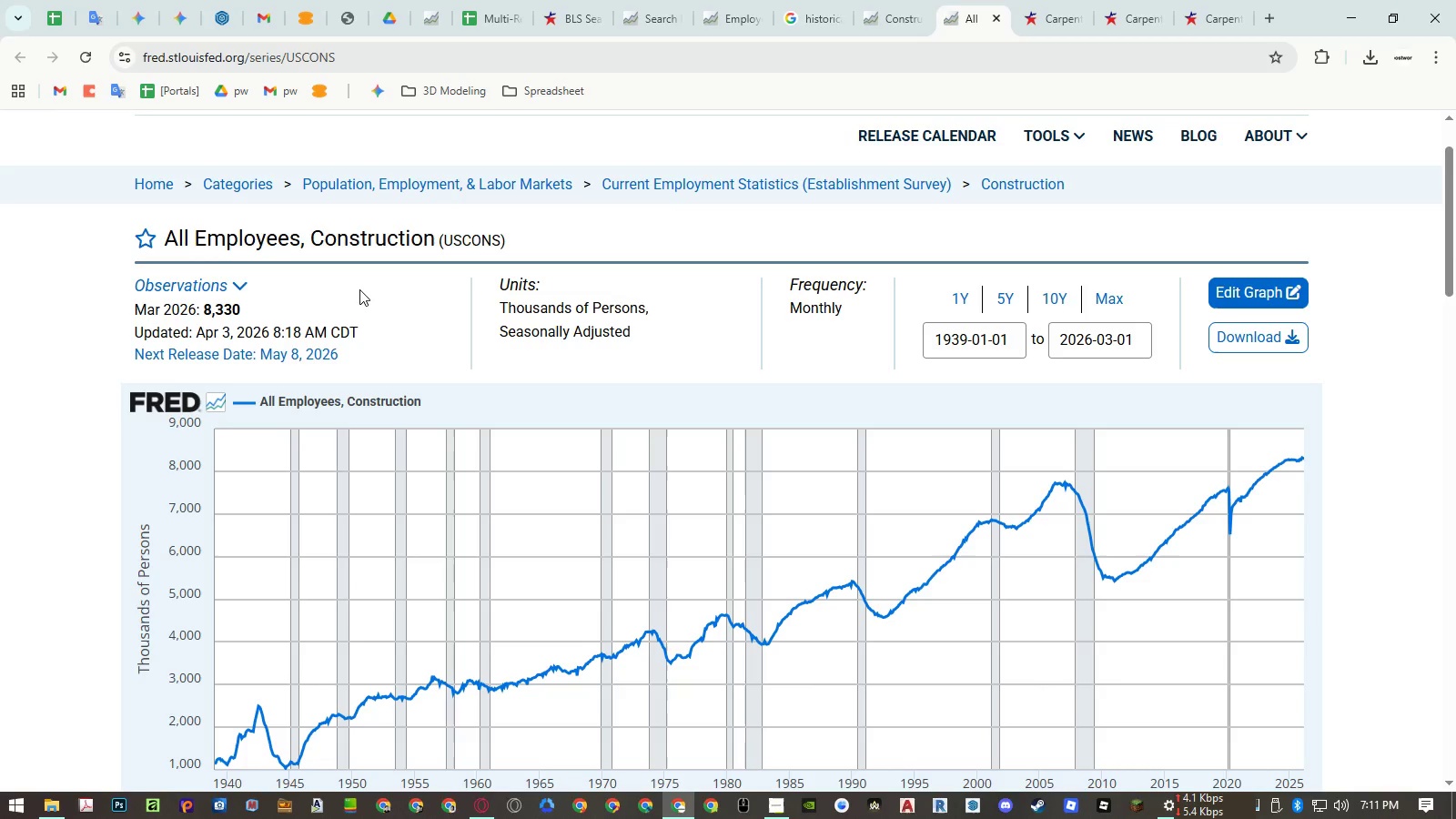 
scroll: coordinate [359, 289], scroll_direction: down, amount: 2.0
 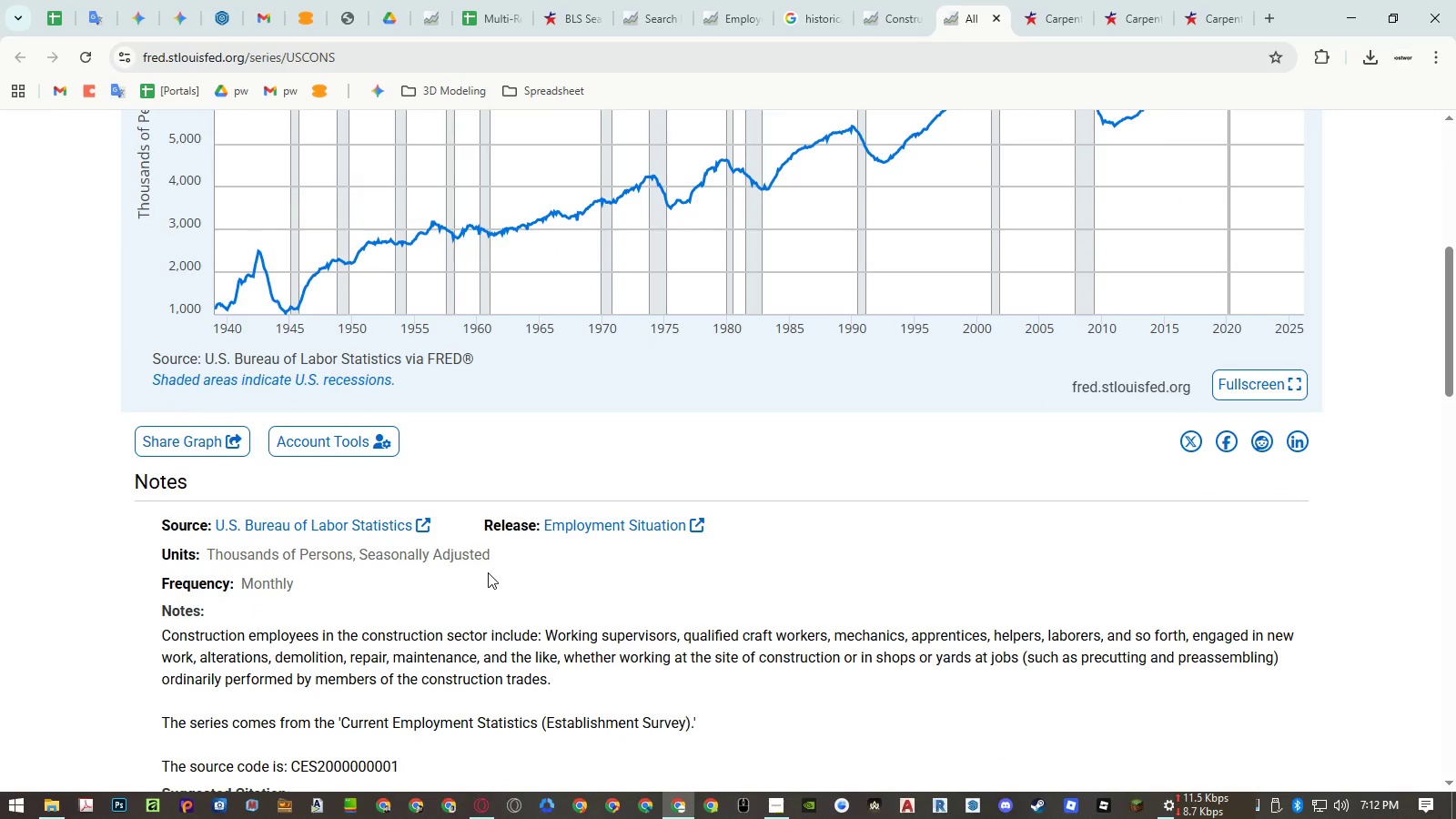 
left_click([686, 806])